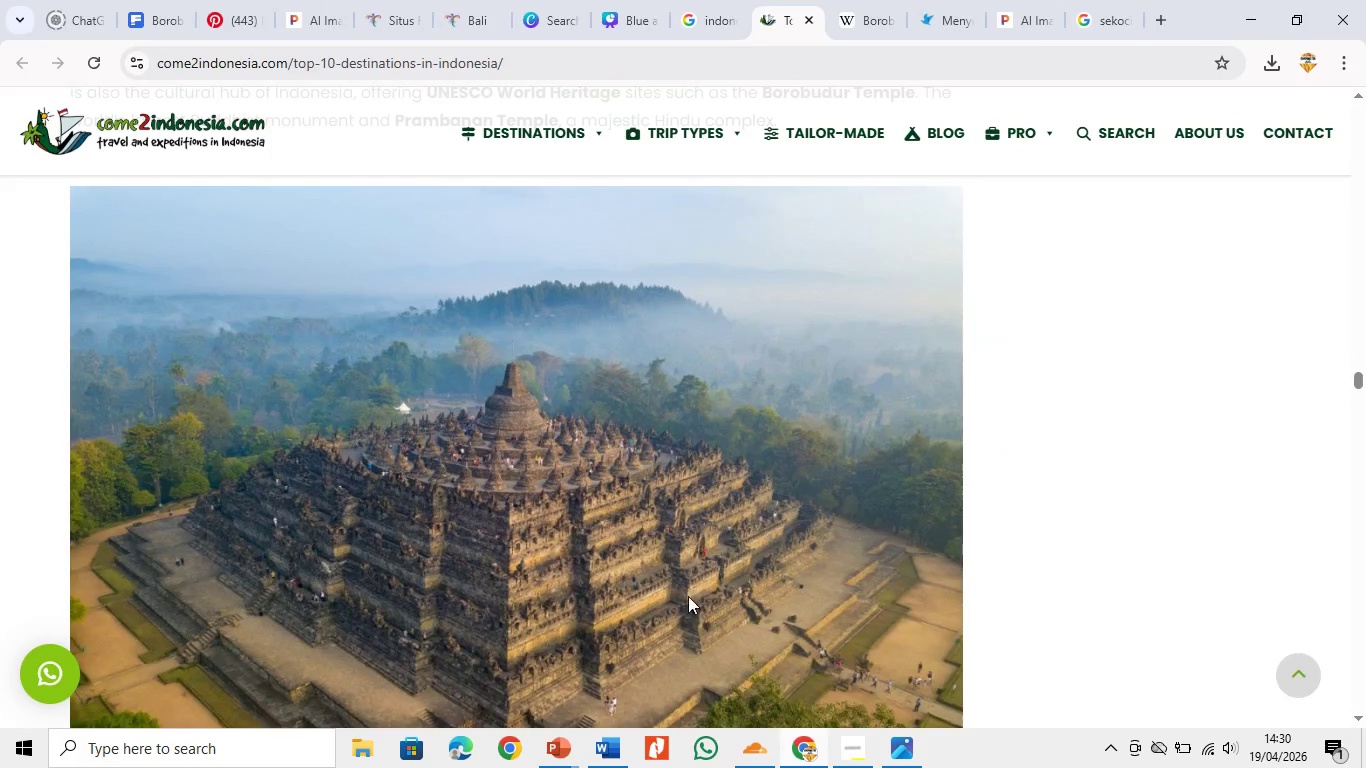 
scroll: coordinate [688, 596], scroll_direction: down, amount: 20.0
 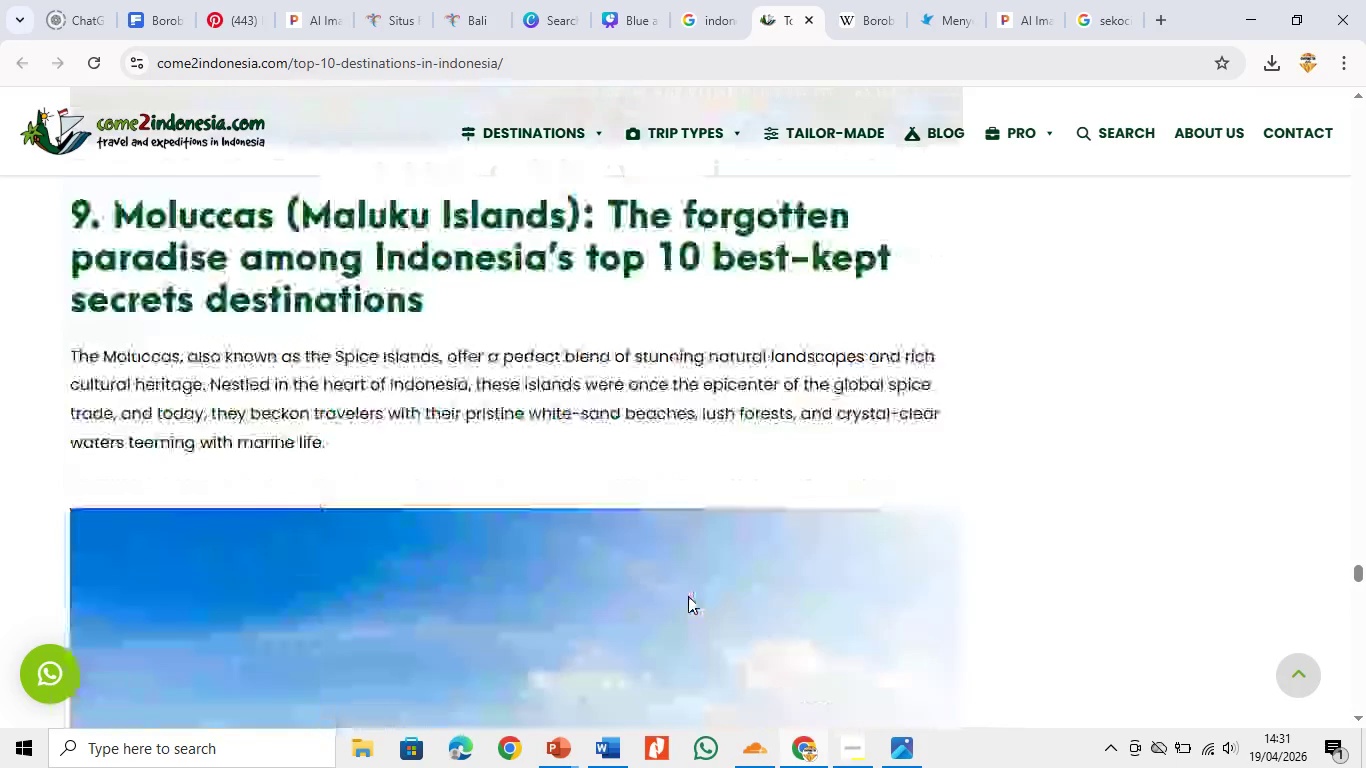 
scroll: coordinate [688, 596], scroll_direction: up, amount: 39.0
 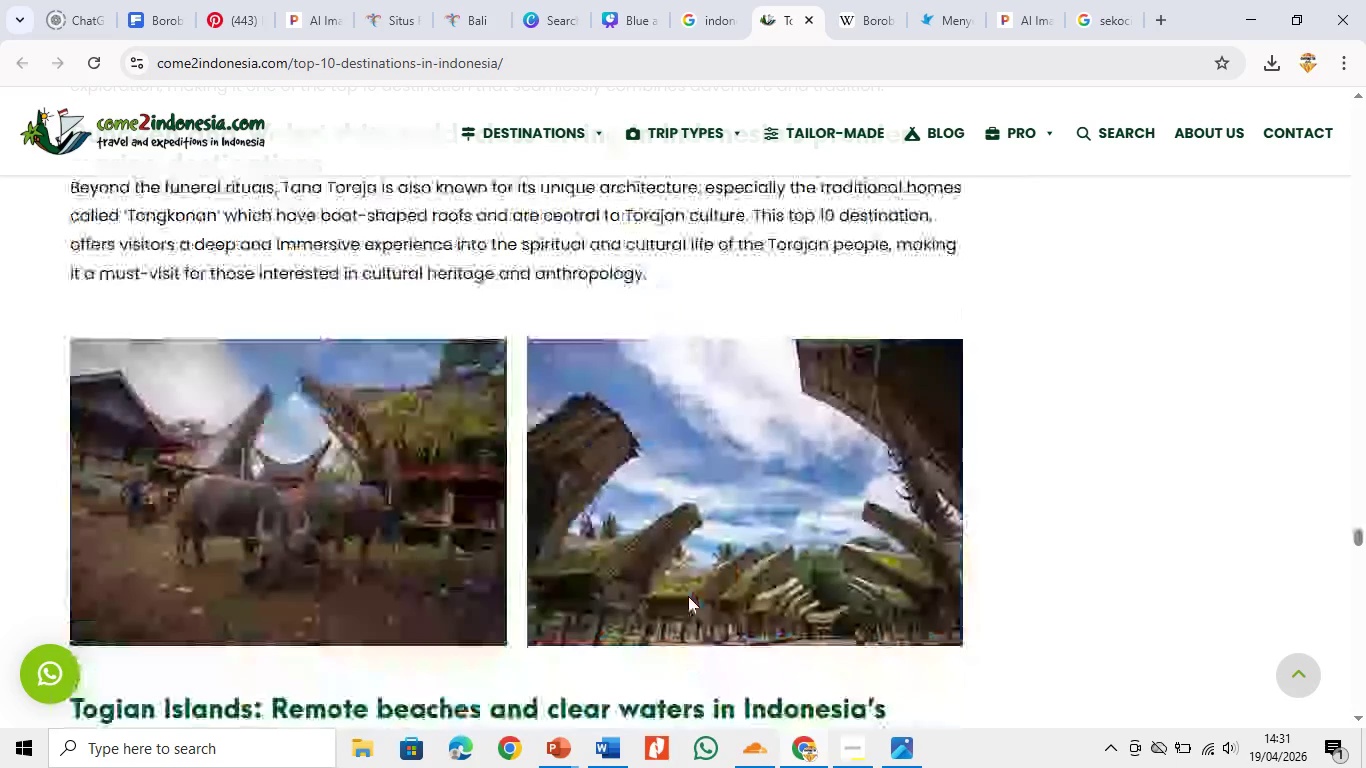 
scroll: coordinate [688, 596], scroll_direction: down, amount: 1.0
 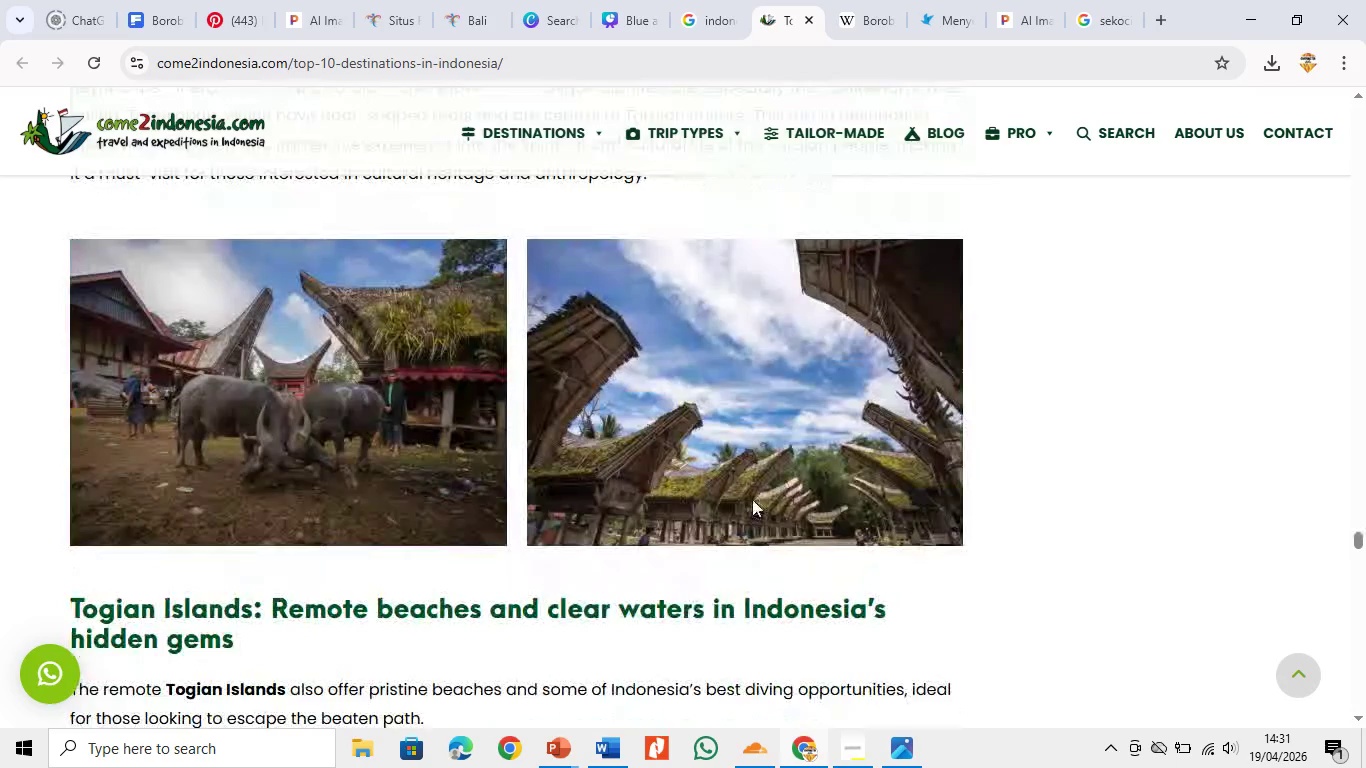 
right_click([752, 499])
 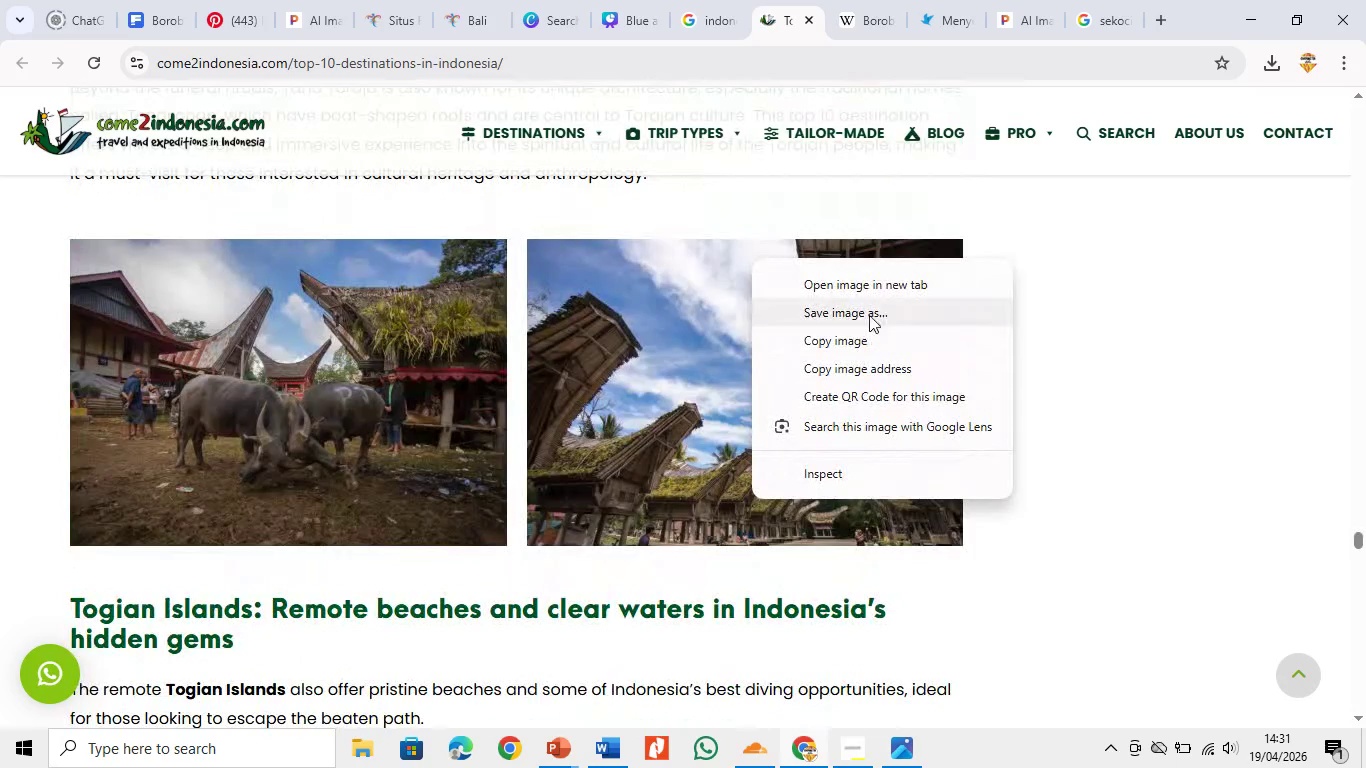 
left_click([870, 314])
 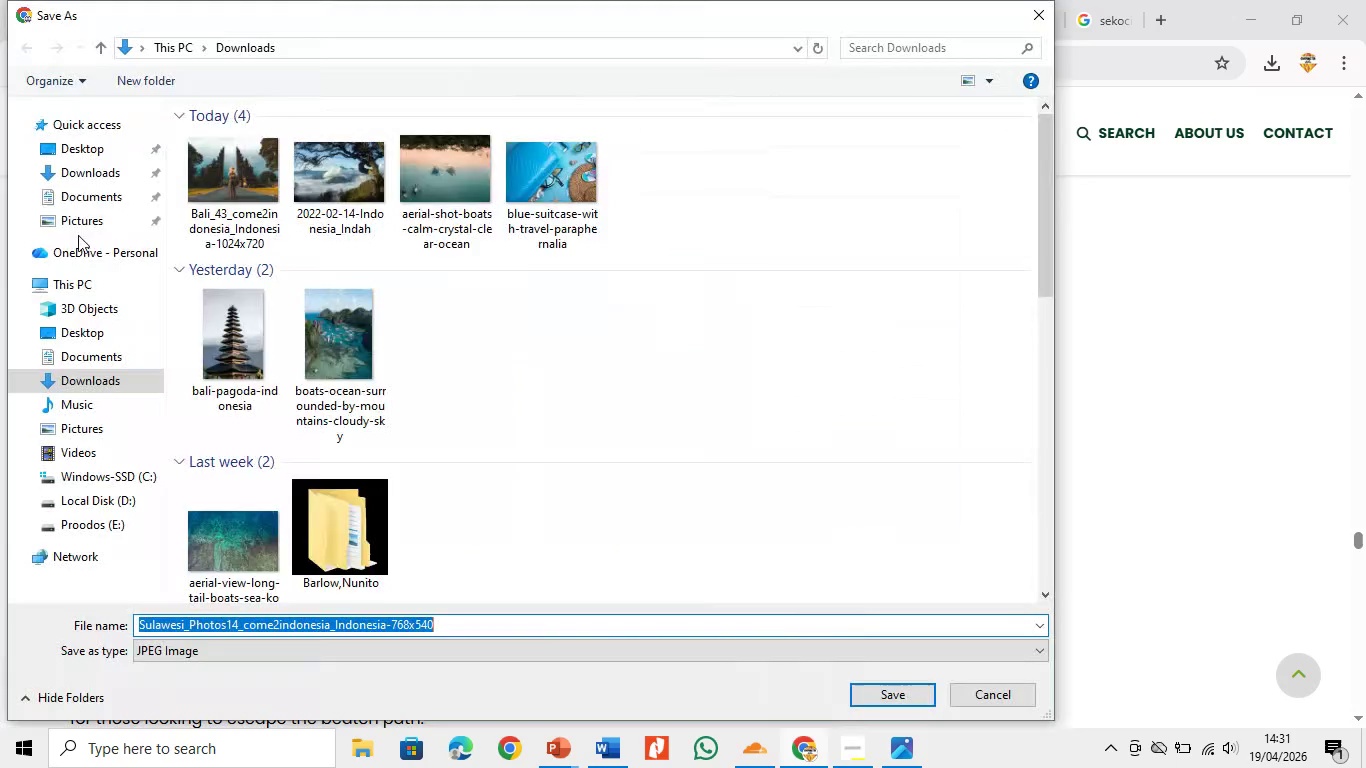 
left_click([64, 167])
 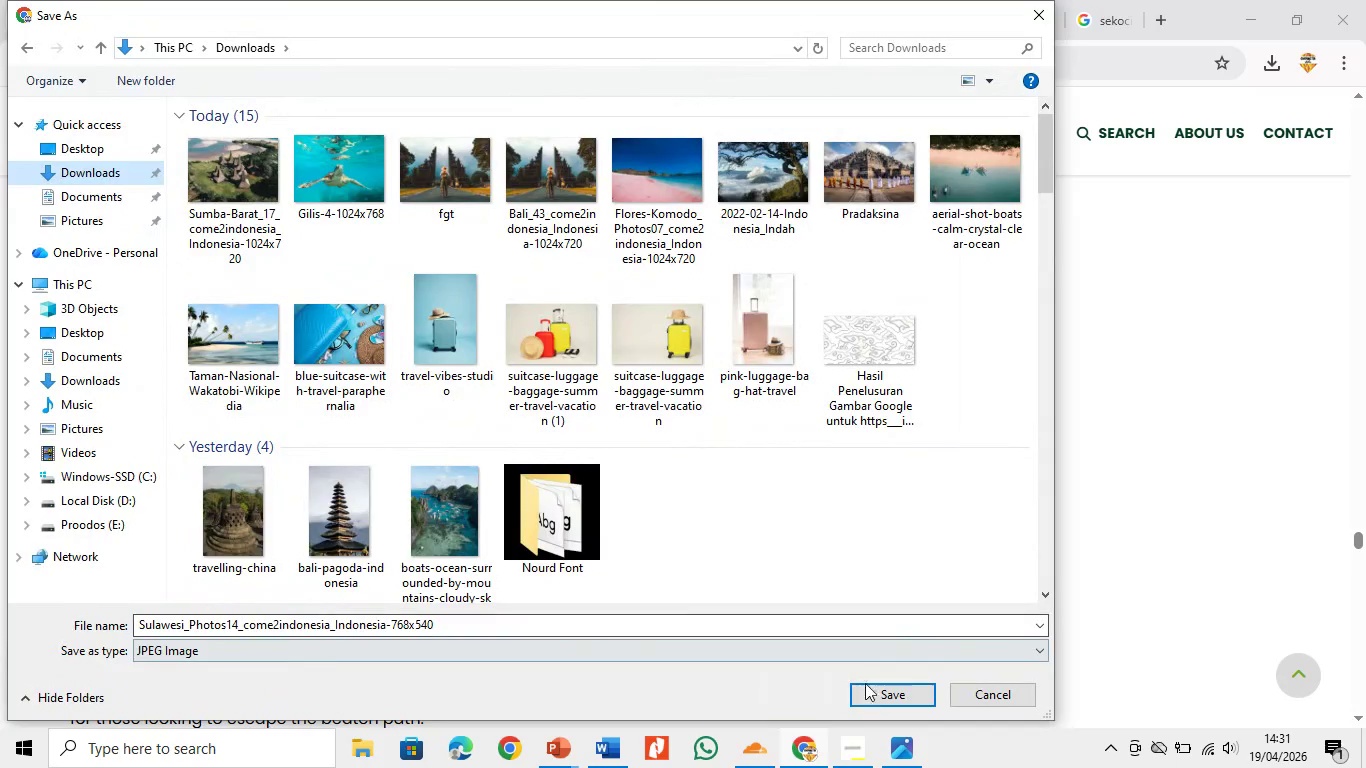 
left_click([874, 693])
 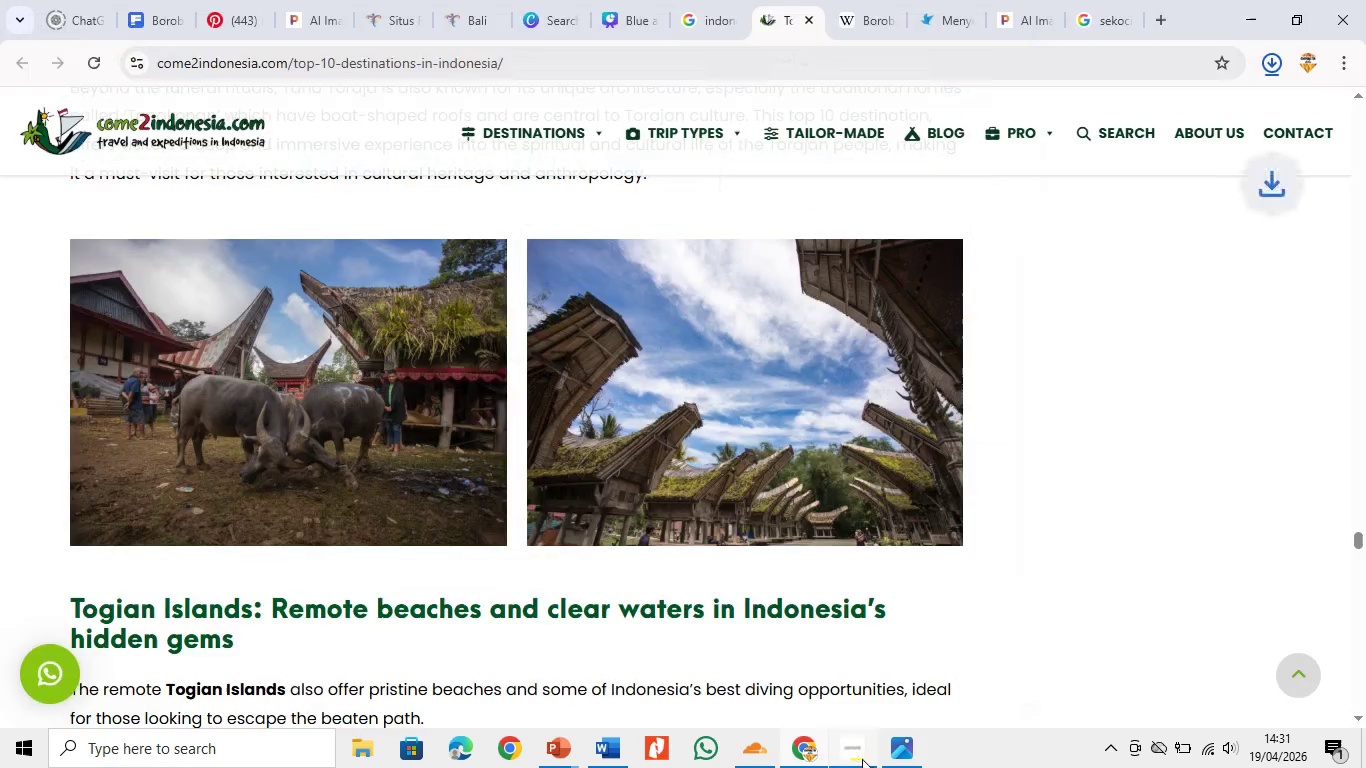 
left_click([862, 759])